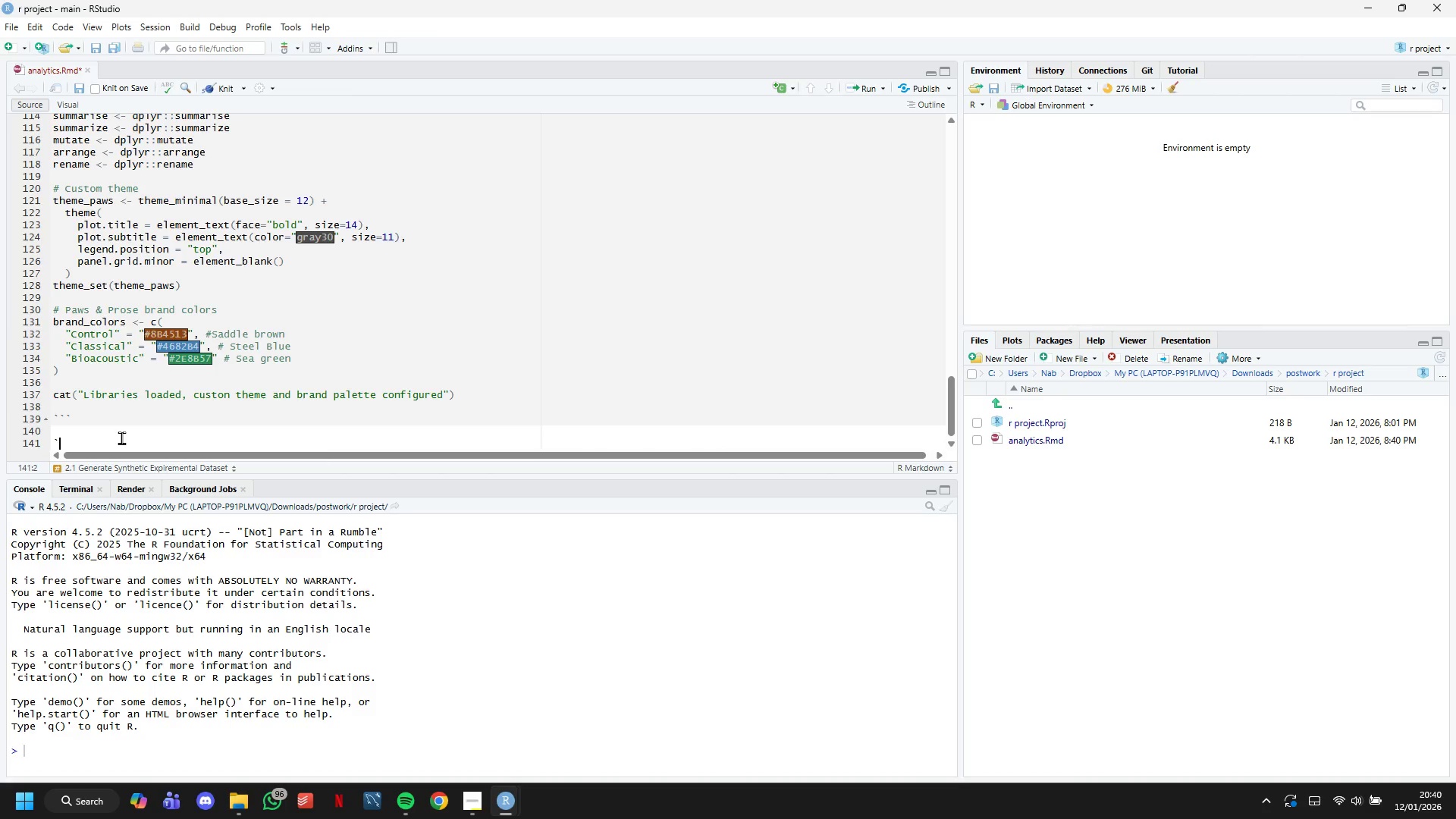 
key(Backquote)
 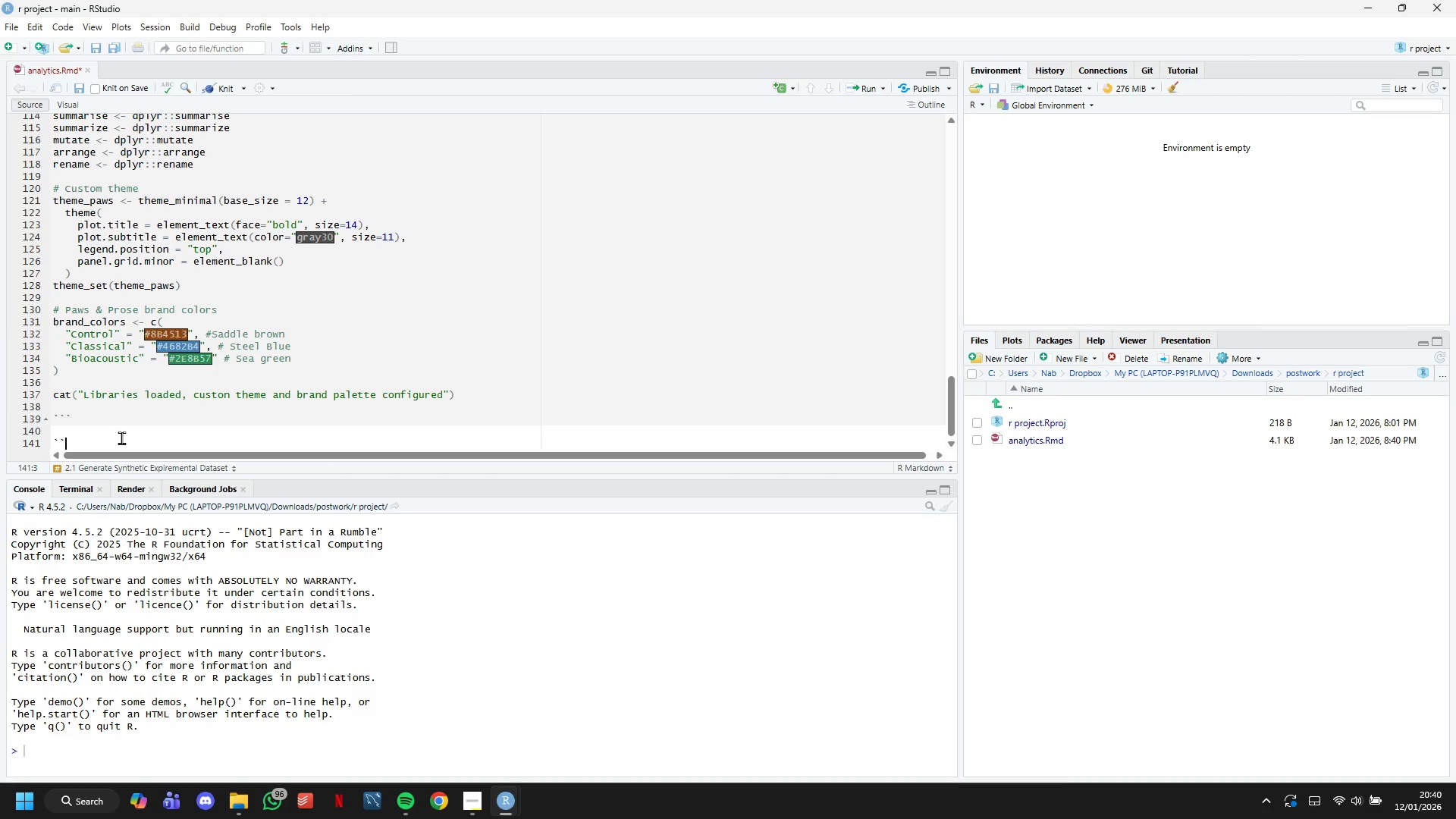 
key(Backquote)
 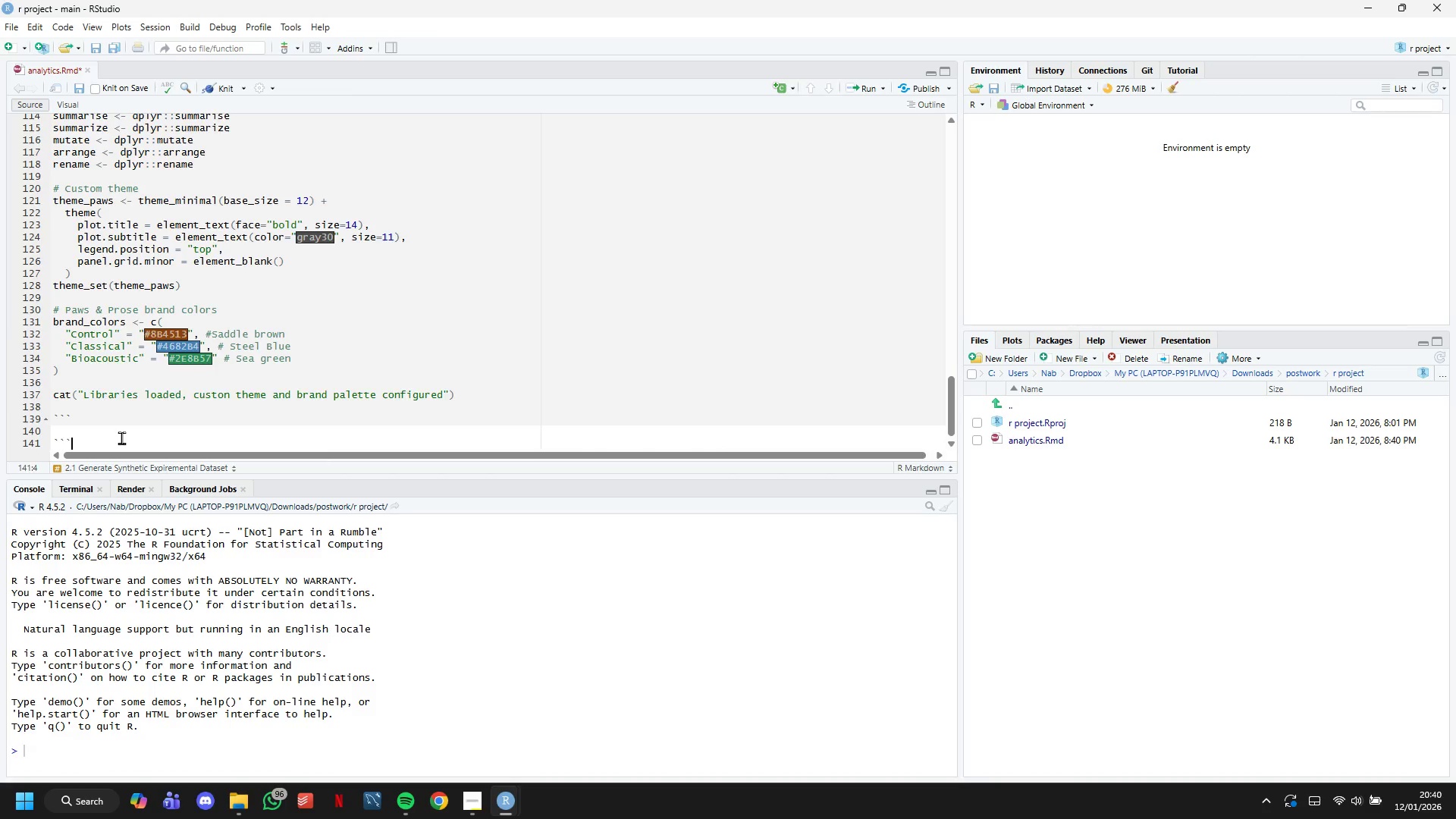 
key(Enter)
 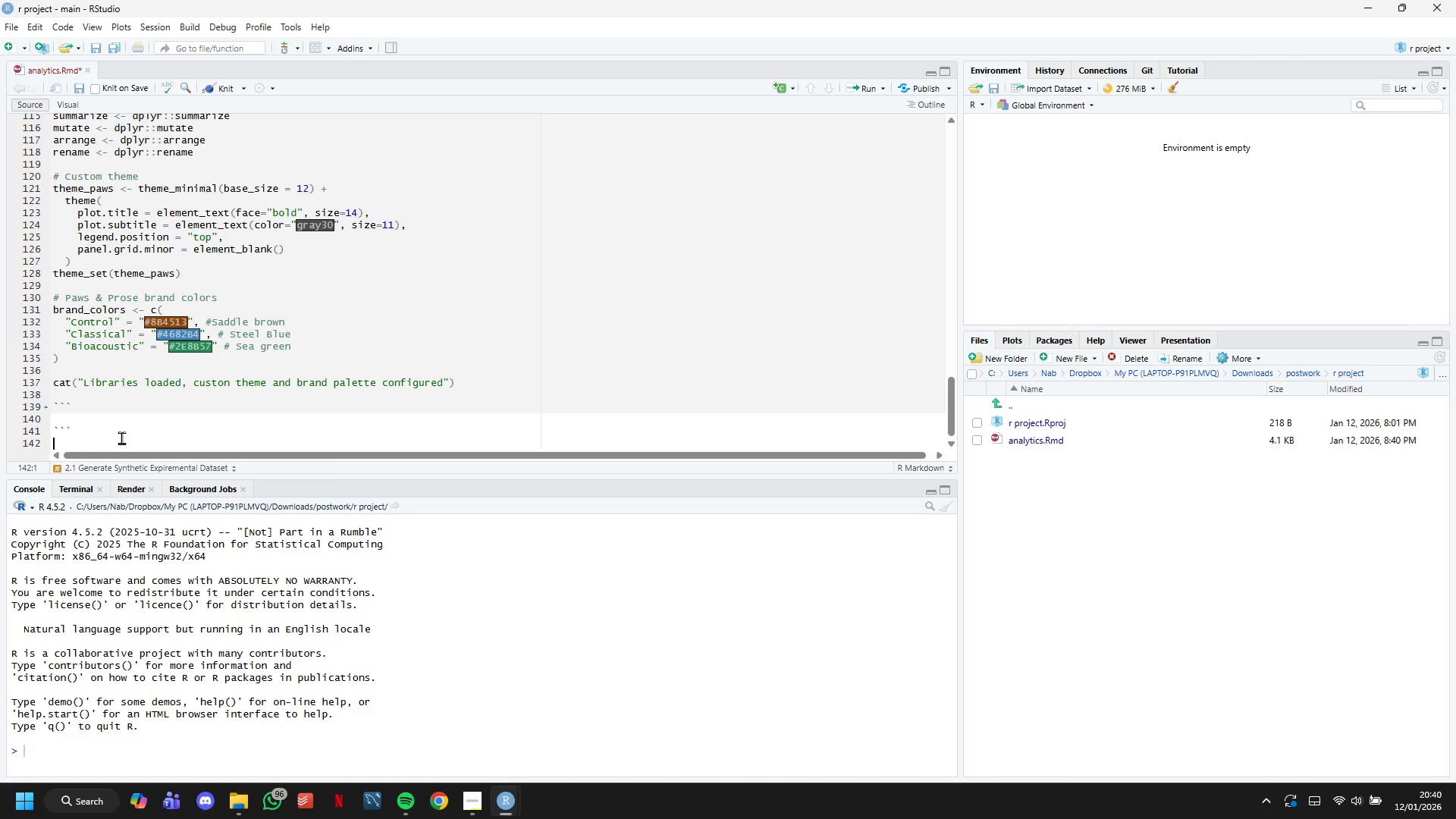 
key(Backquote)
 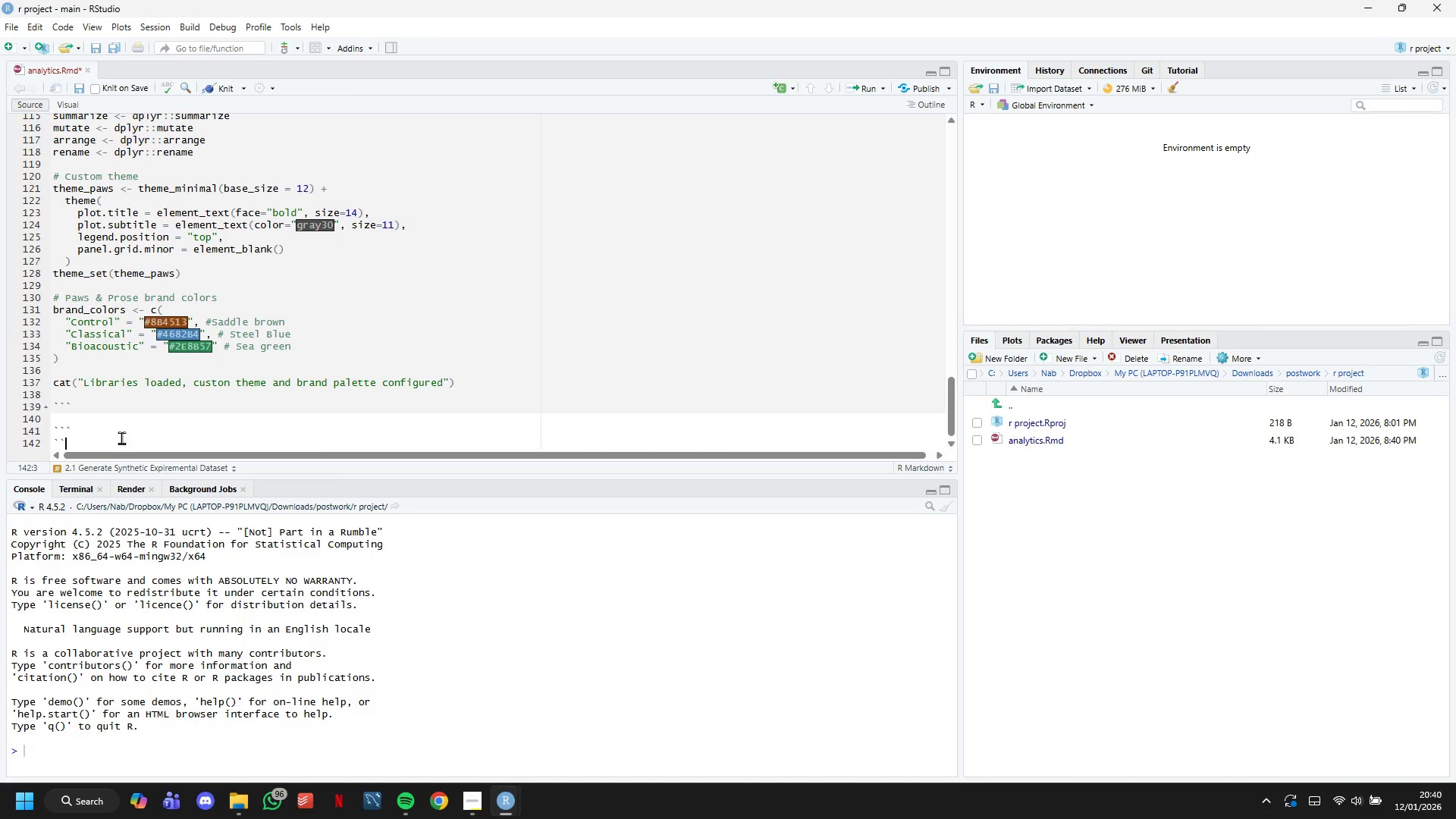 
key(Backquote)
 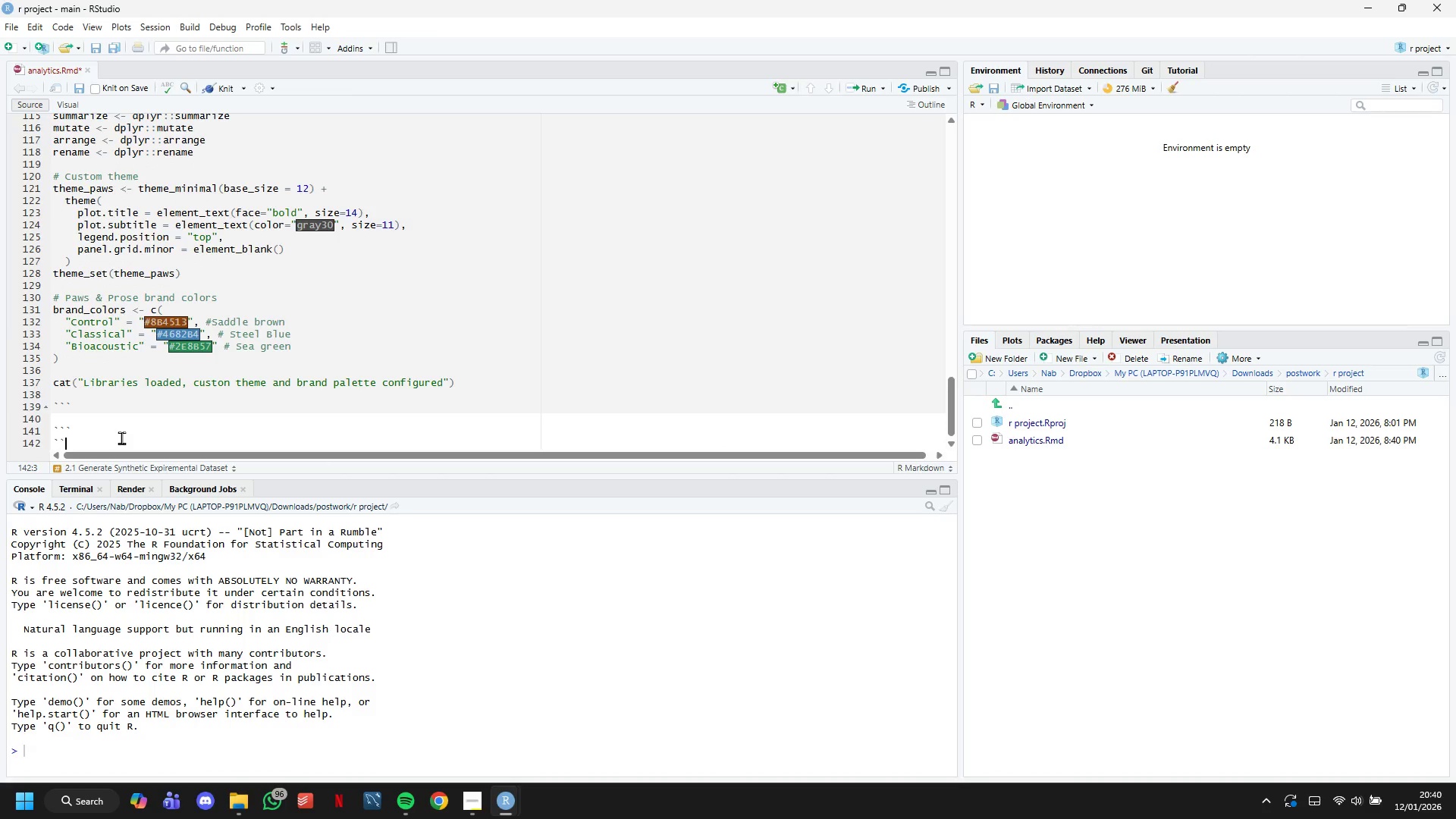 
key(Backquote)
 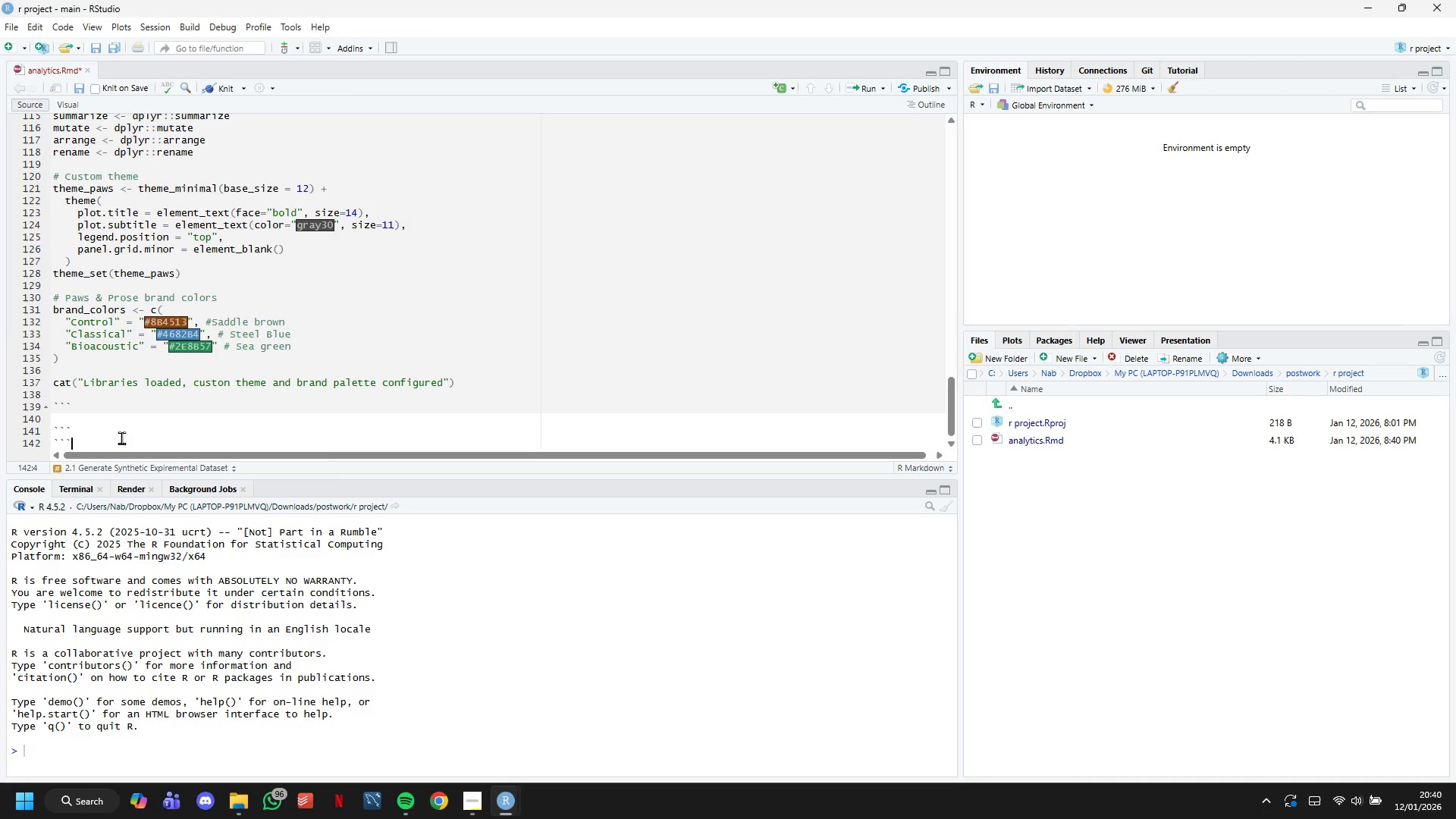 
key(ArrowUp)
 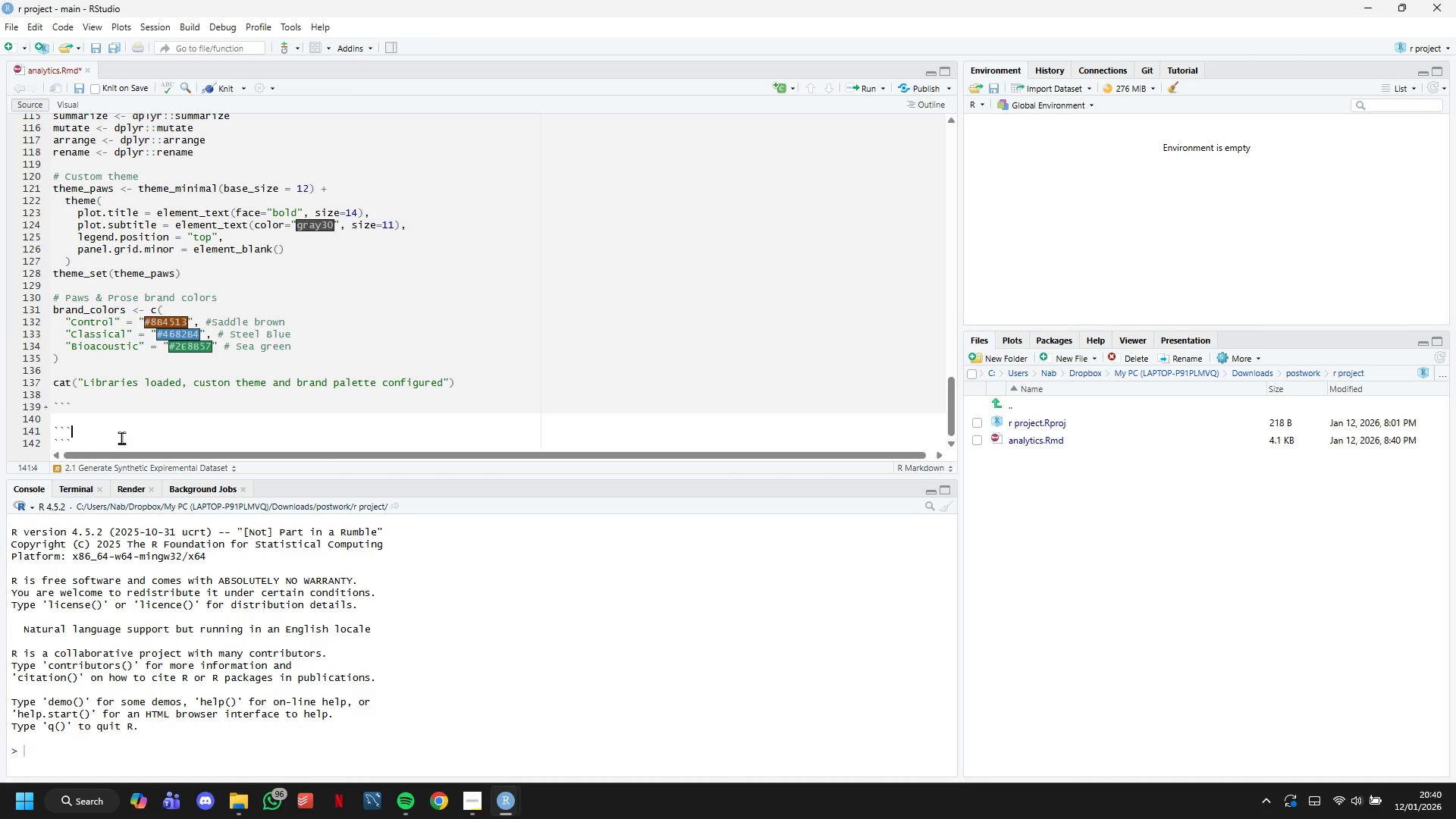 
key(ArrowUp)
 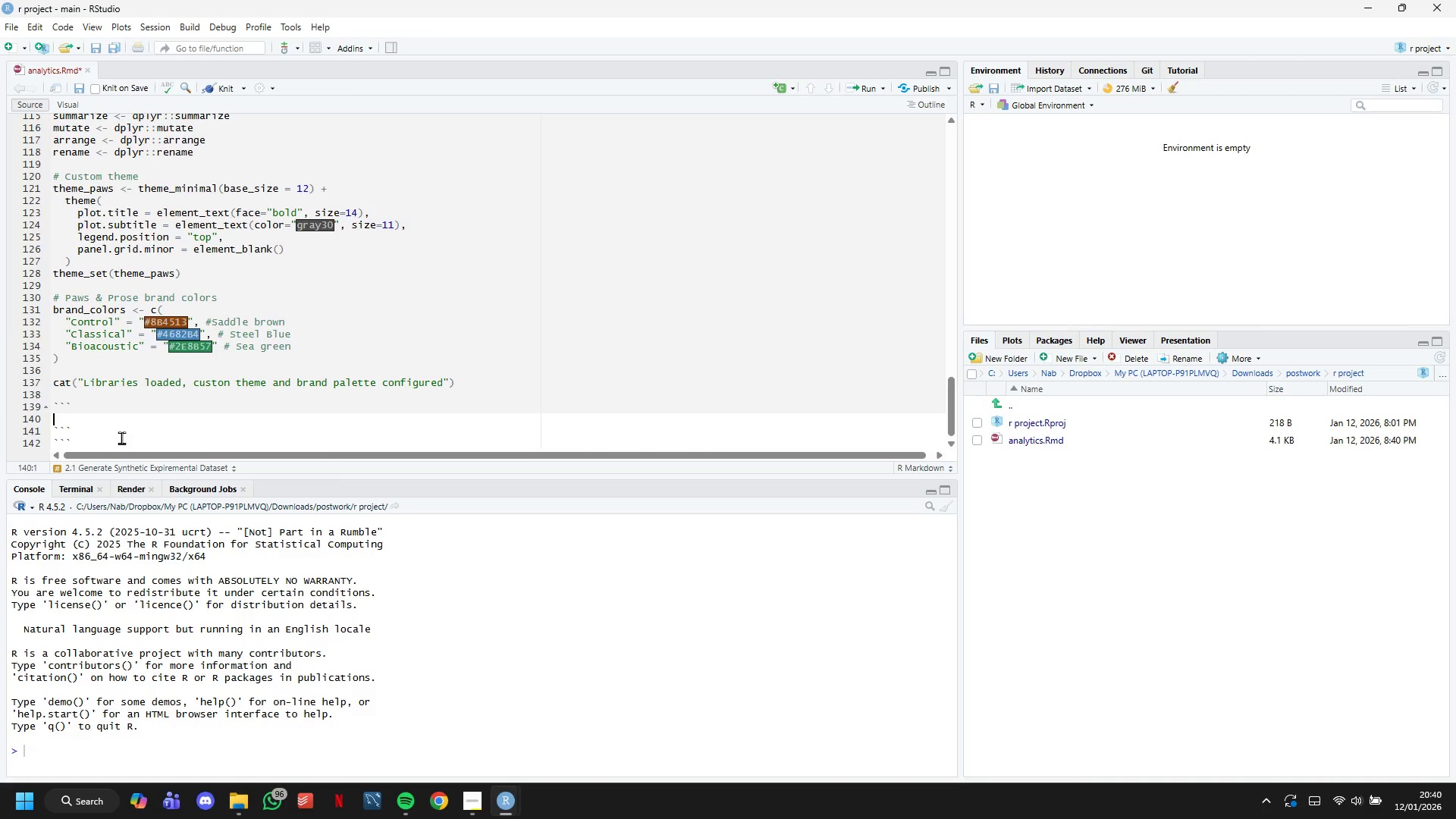 
key(ArrowUp)
 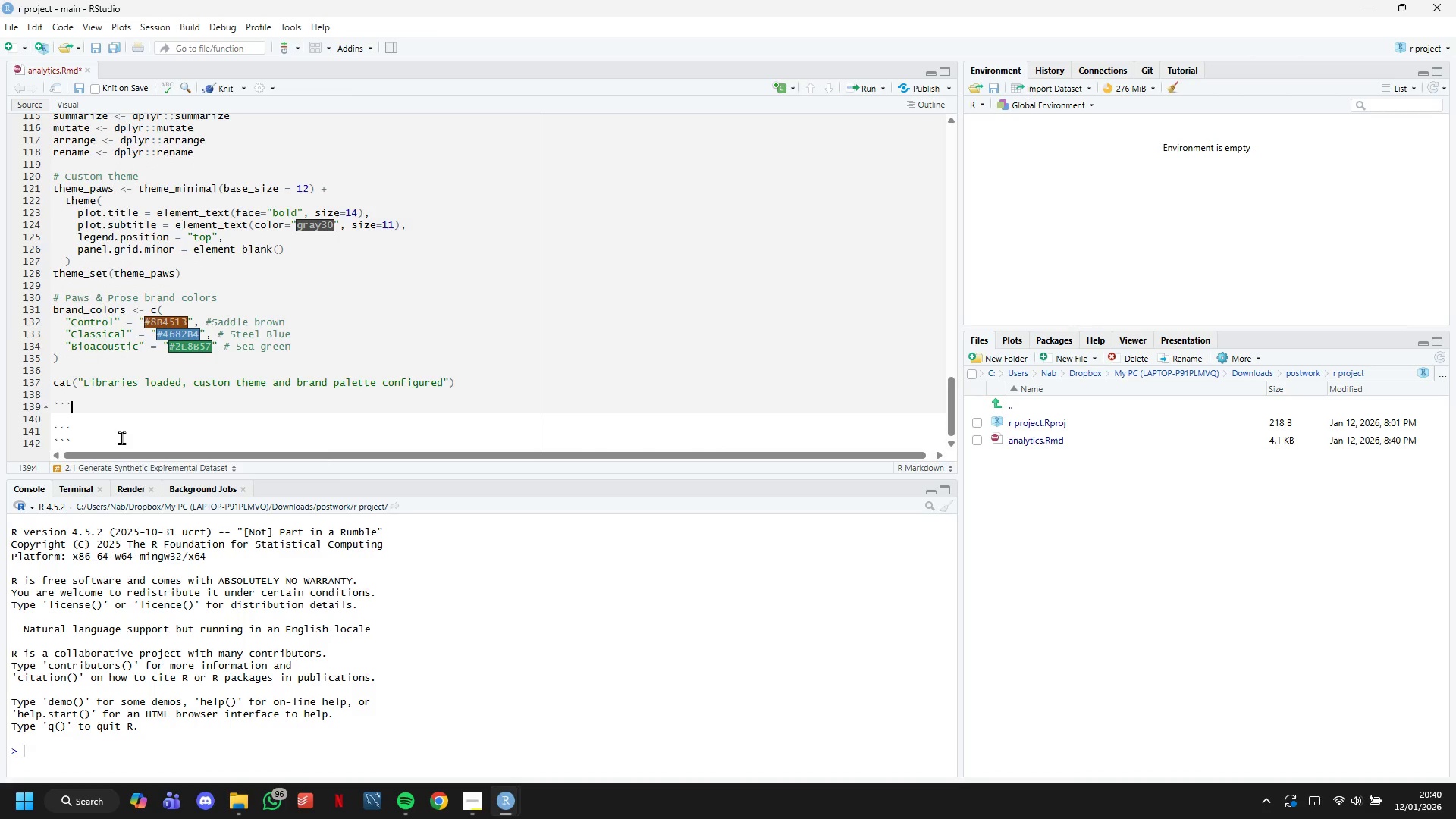 
key(ArrowUp)
 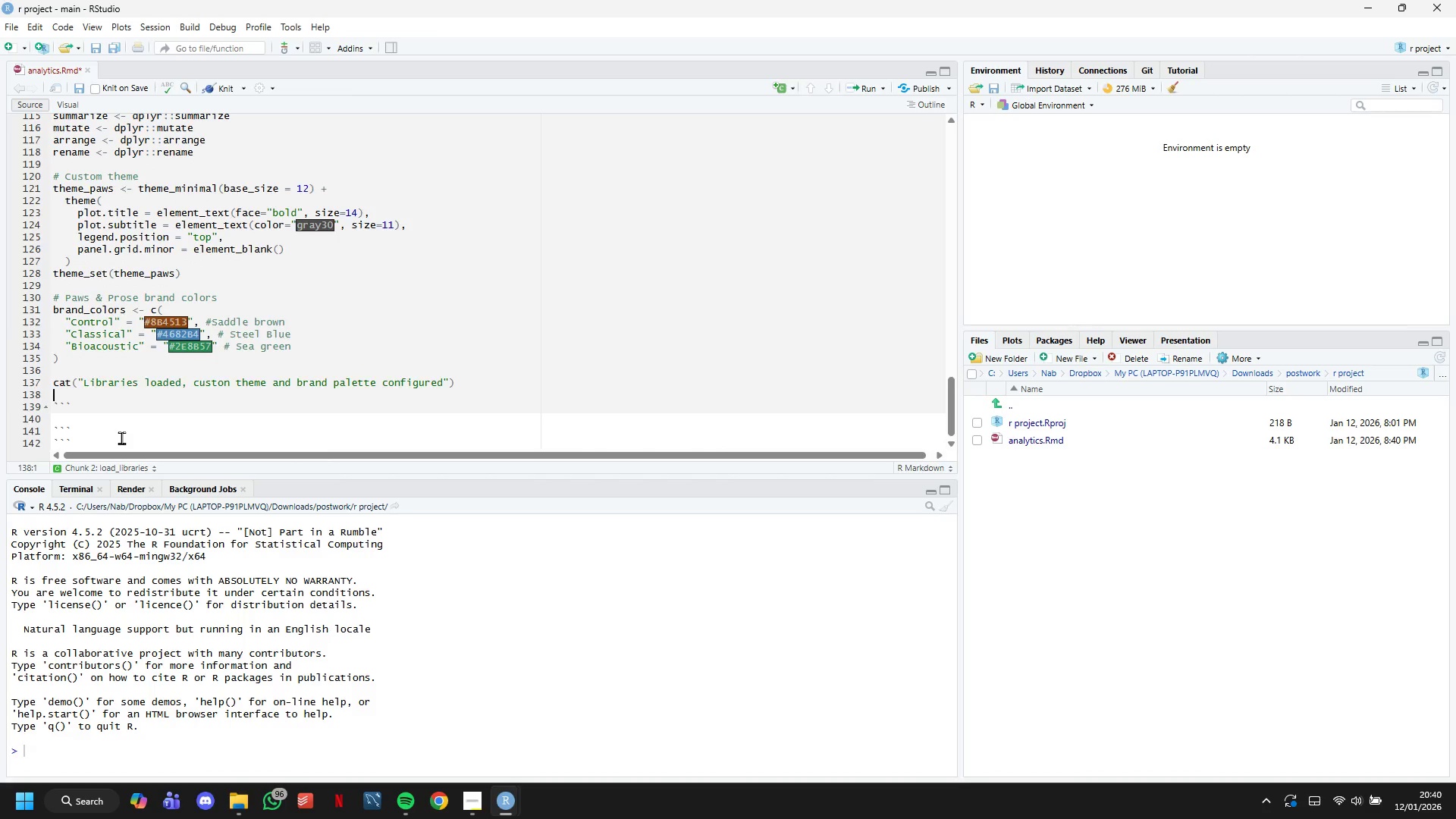 
key(Backspace)
 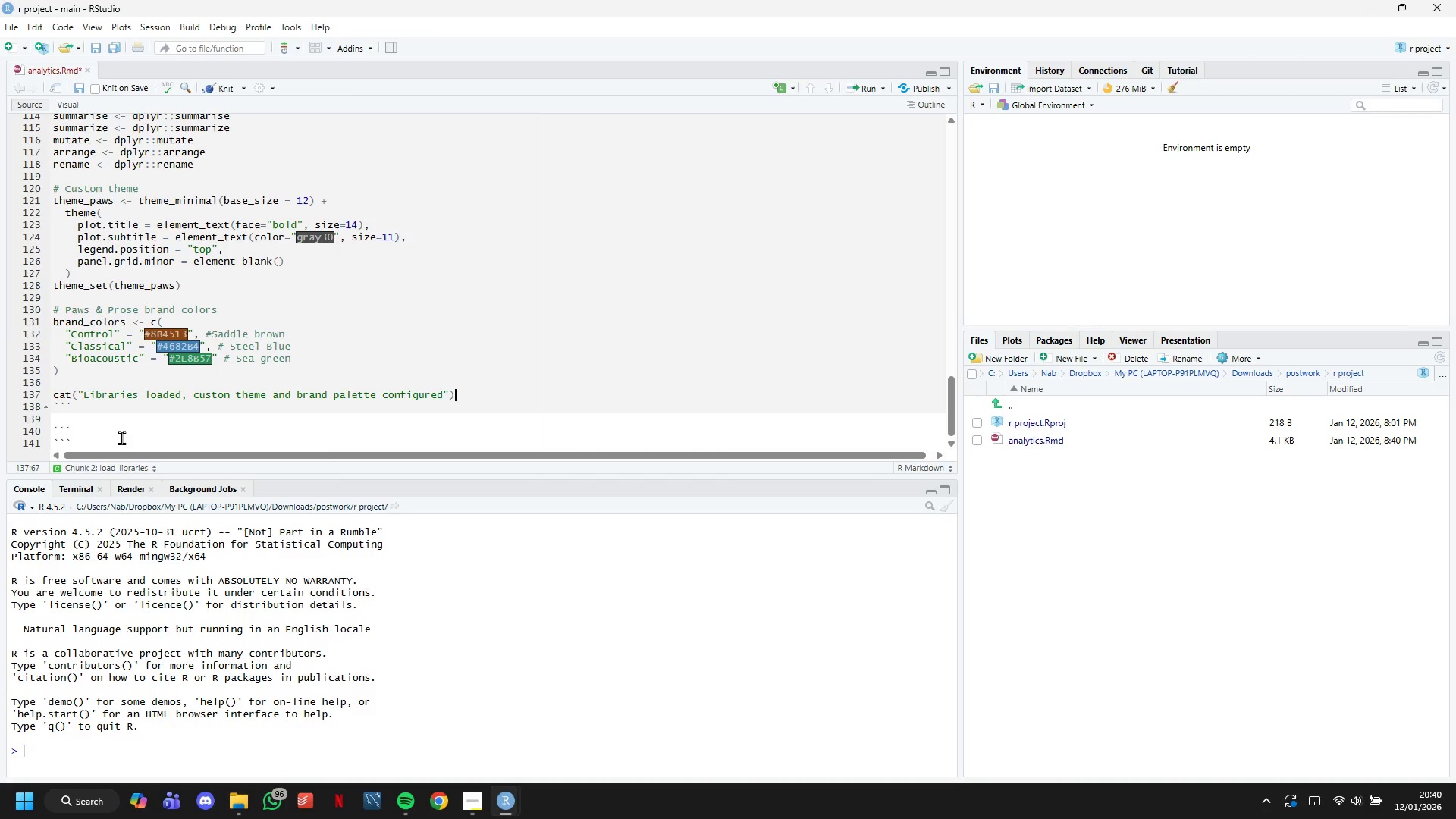 
key(ArrowDown)
 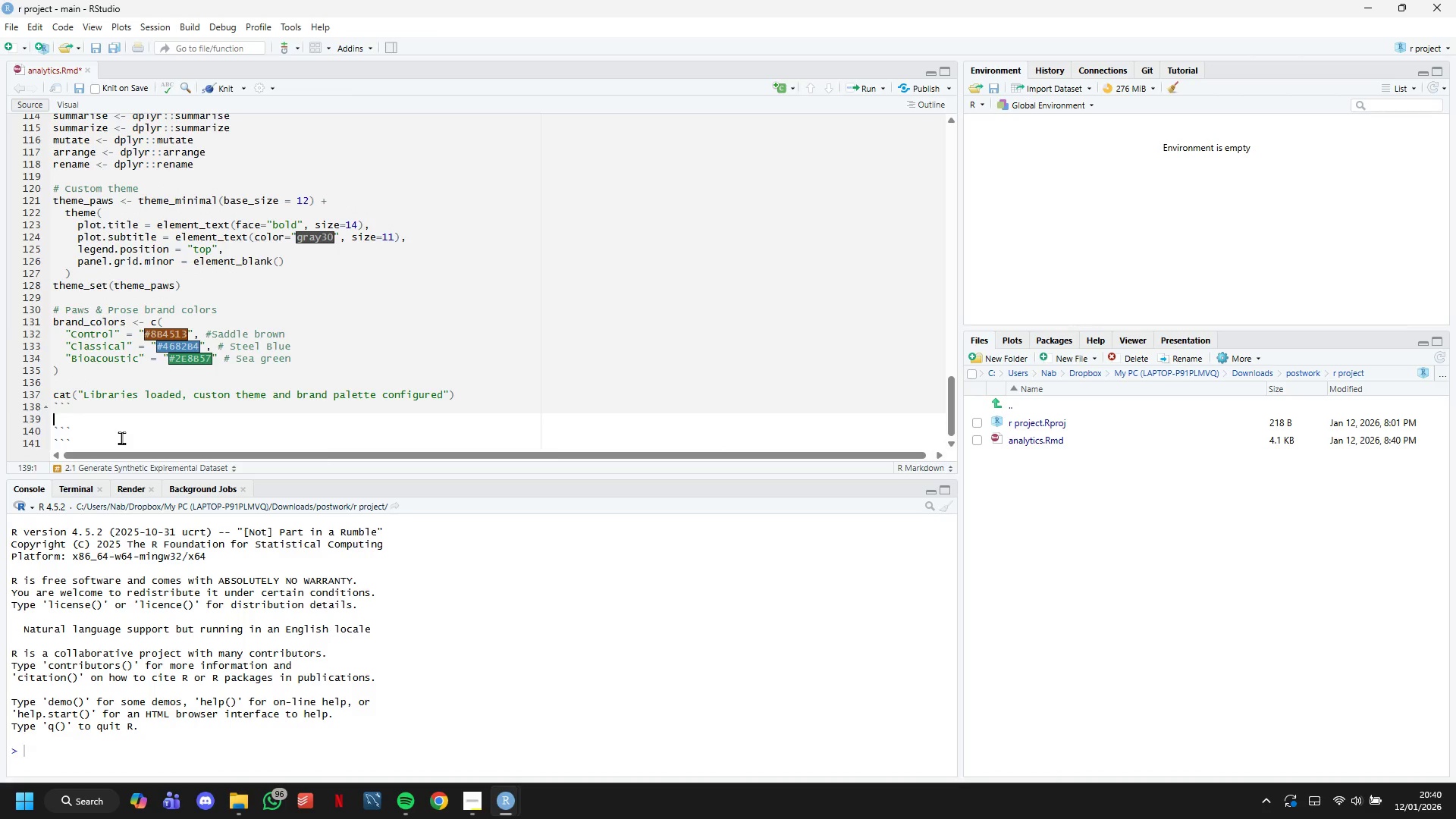 
key(ArrowDown)
 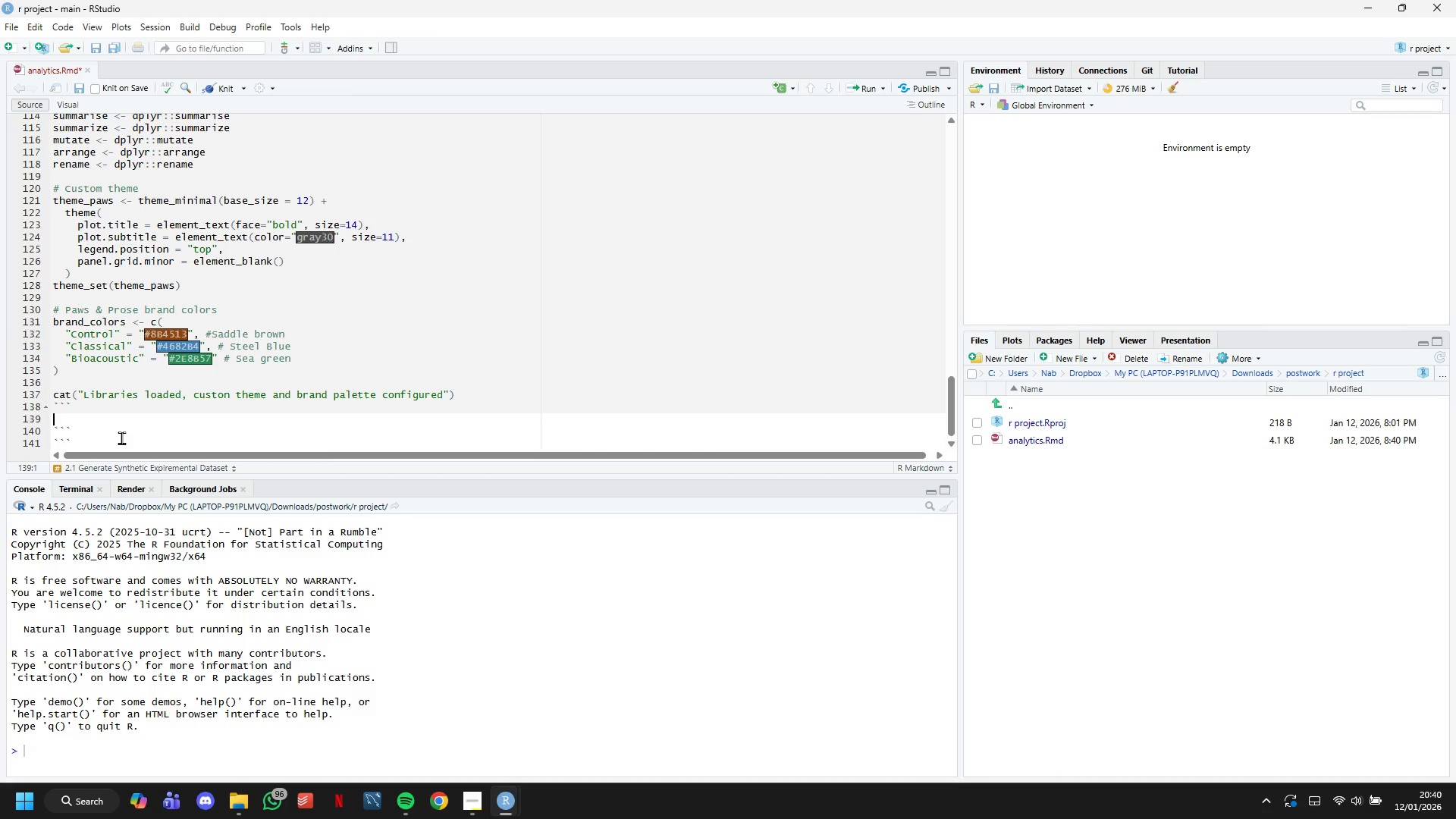 
key(ArrowDown)
 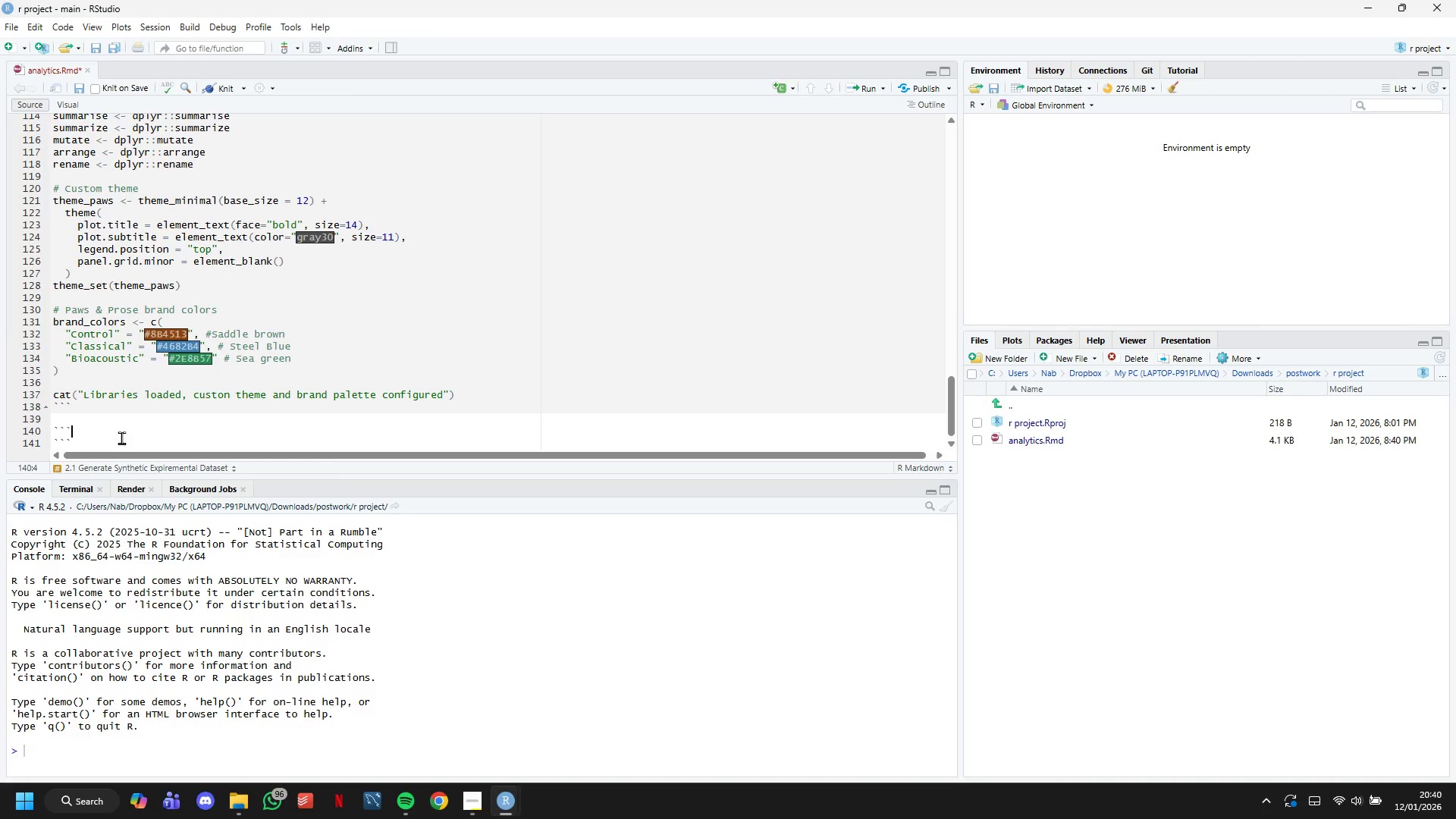 
type({r generate_data)
 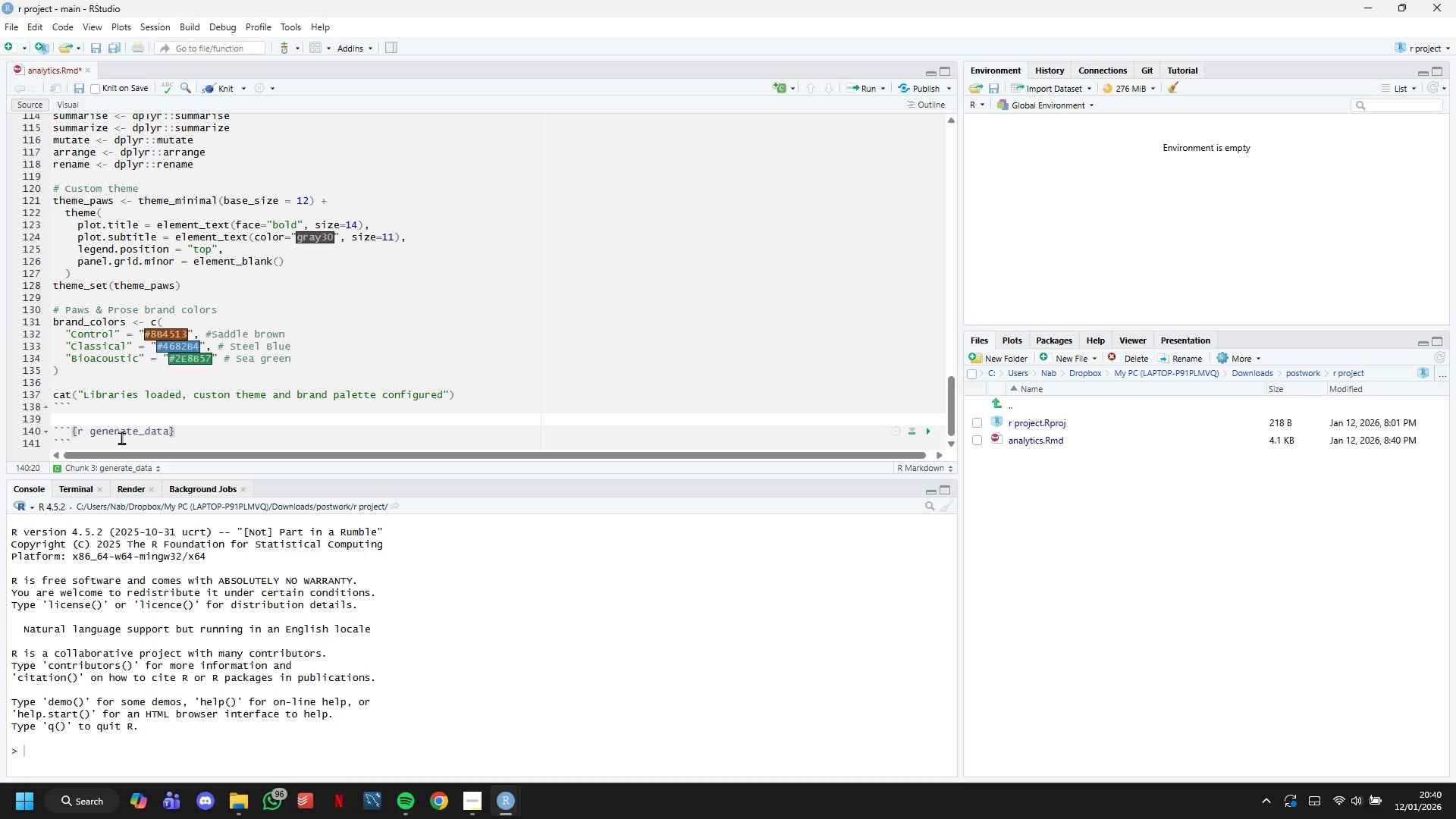 
key(ArrowRight)
 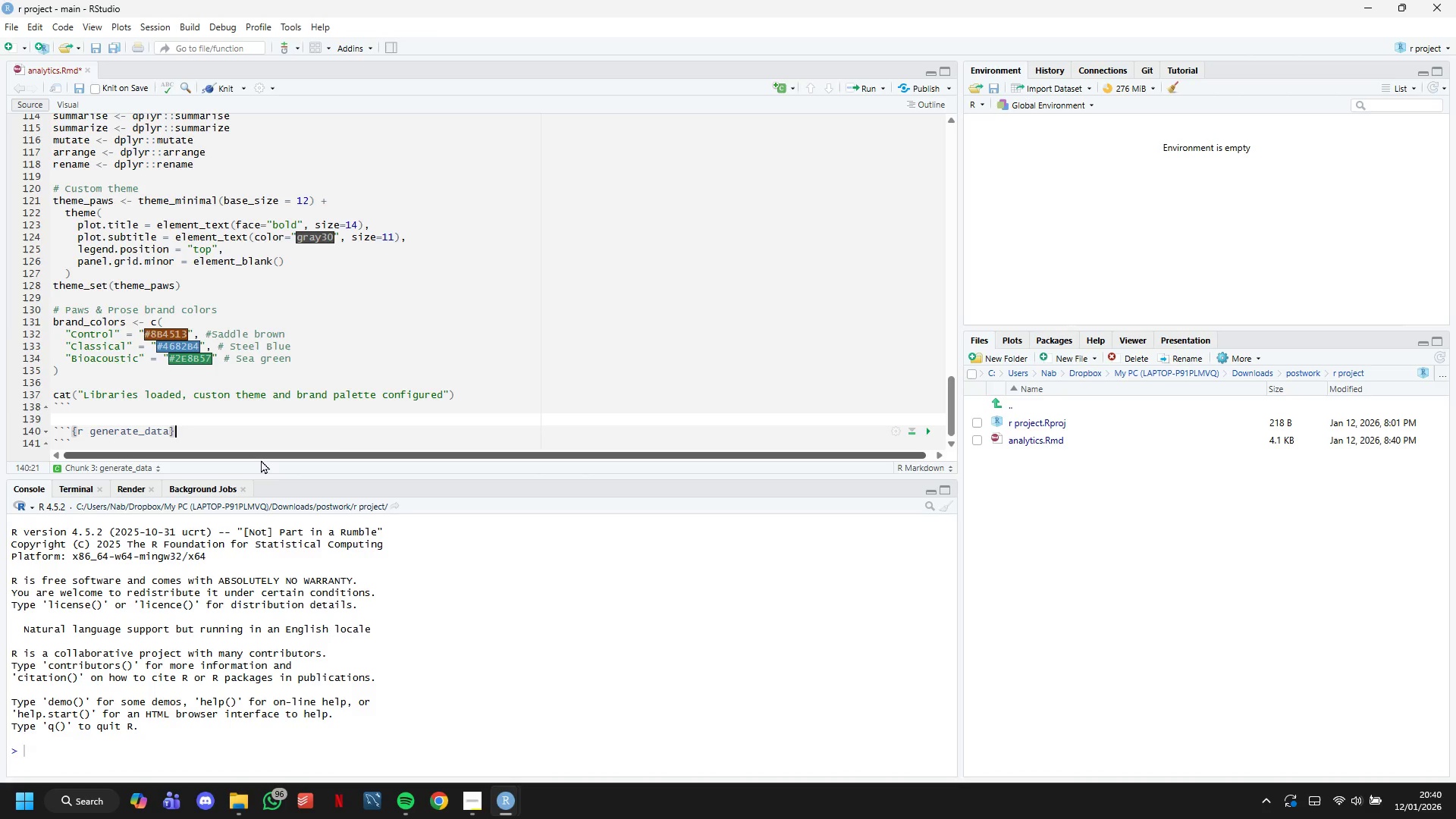 
key(Enter)
 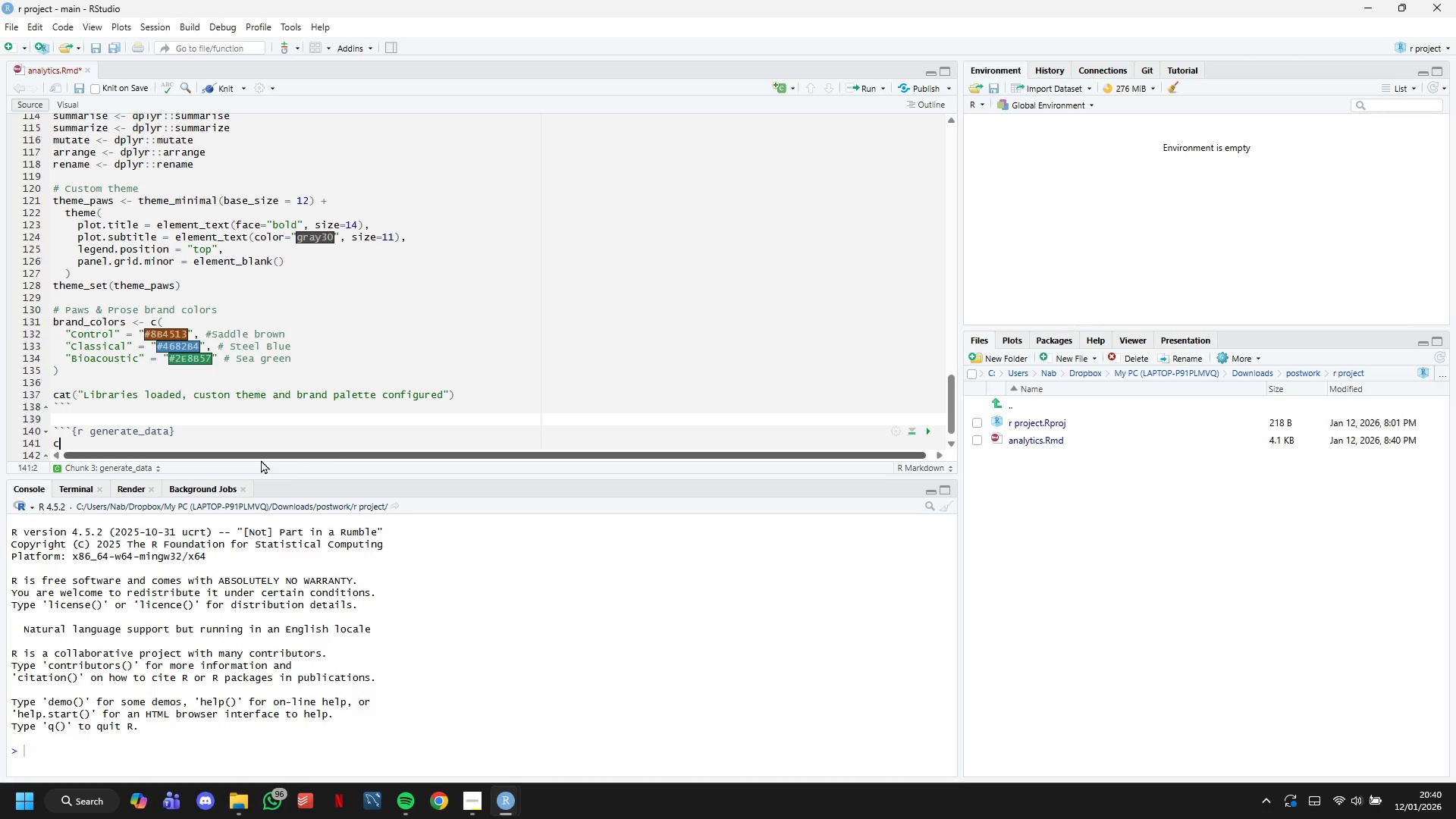 
type(cat("Generating synthetic expiremental dataset...)
 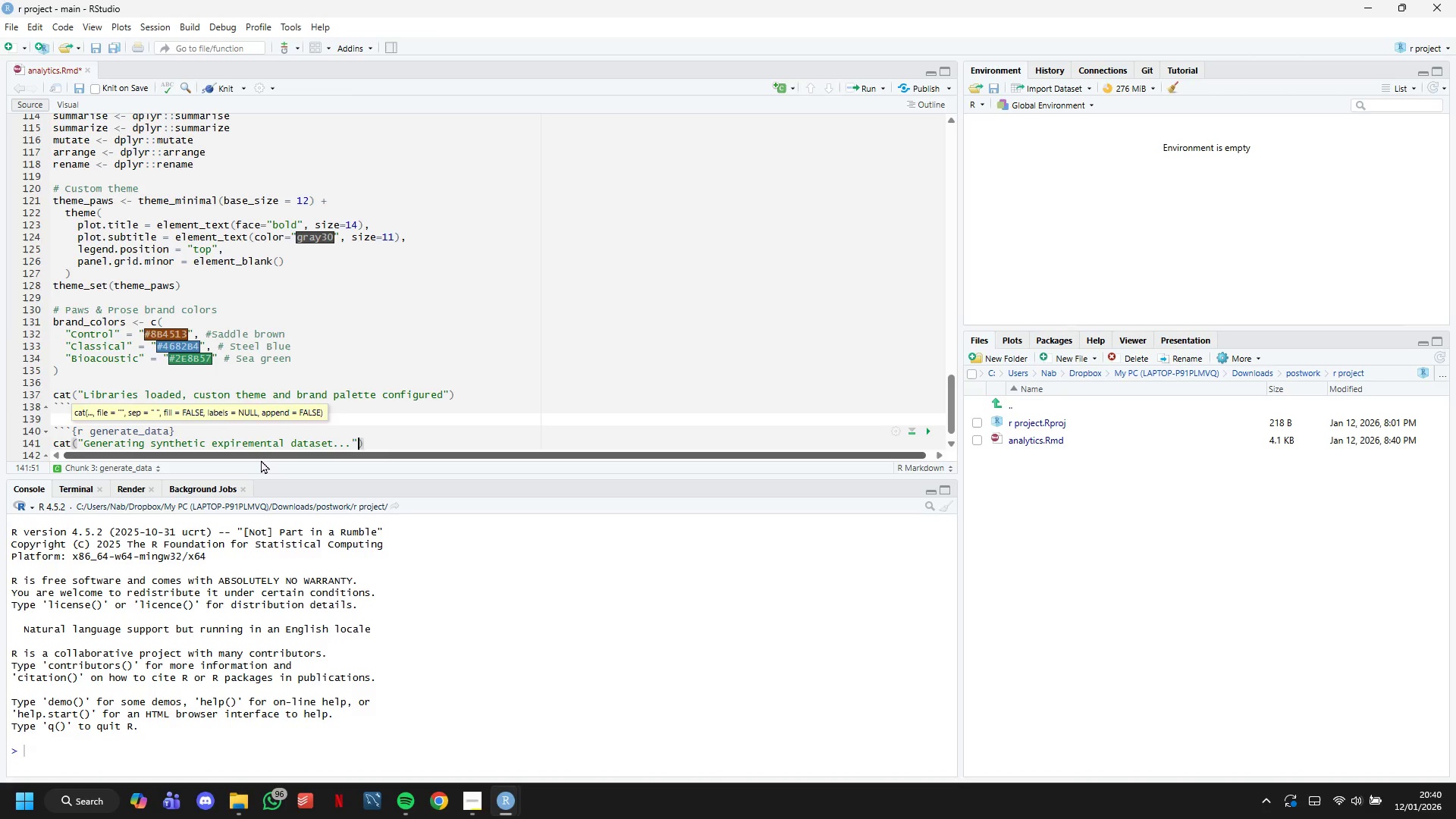 
 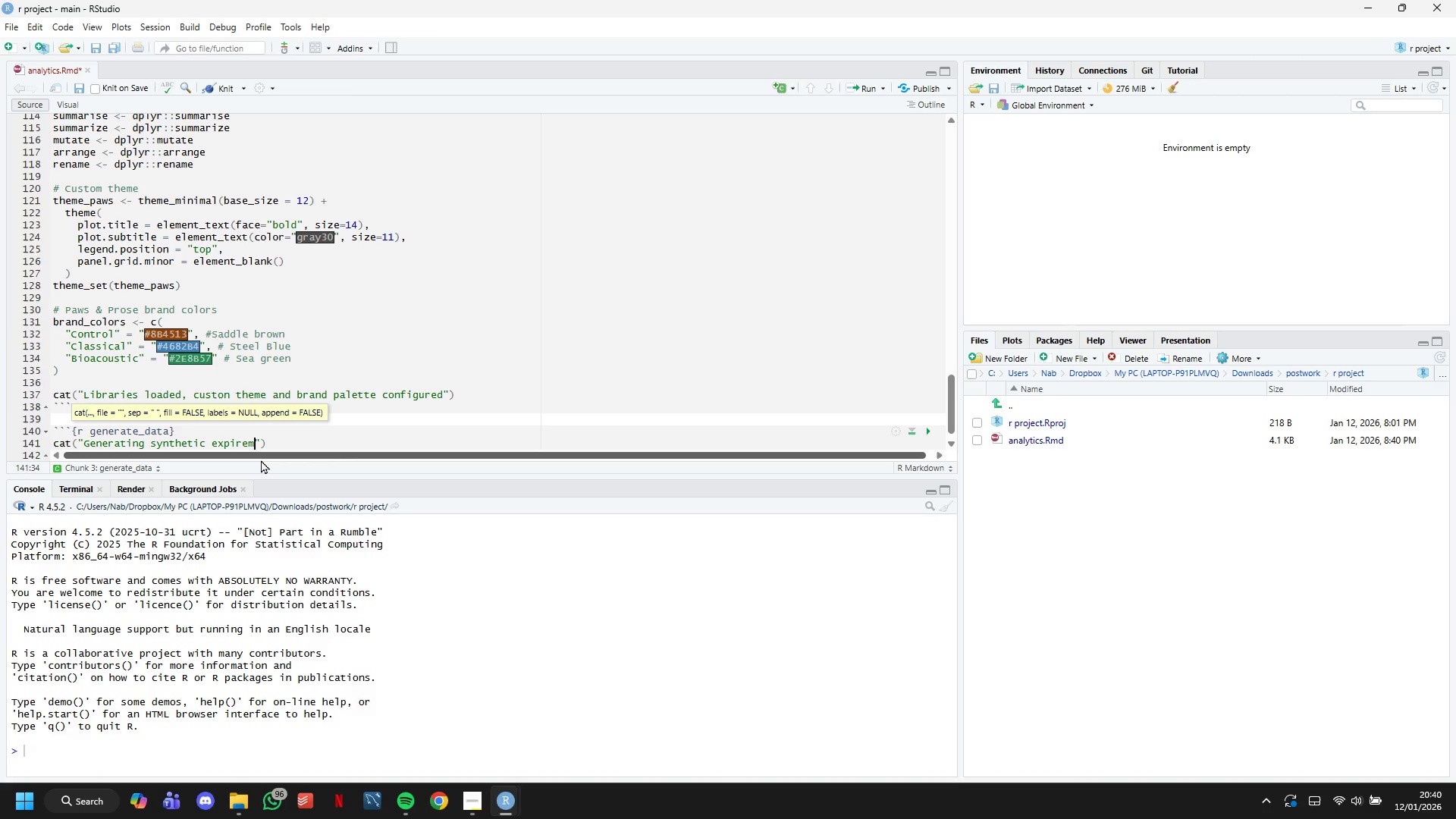 
key(ArrowRight)
 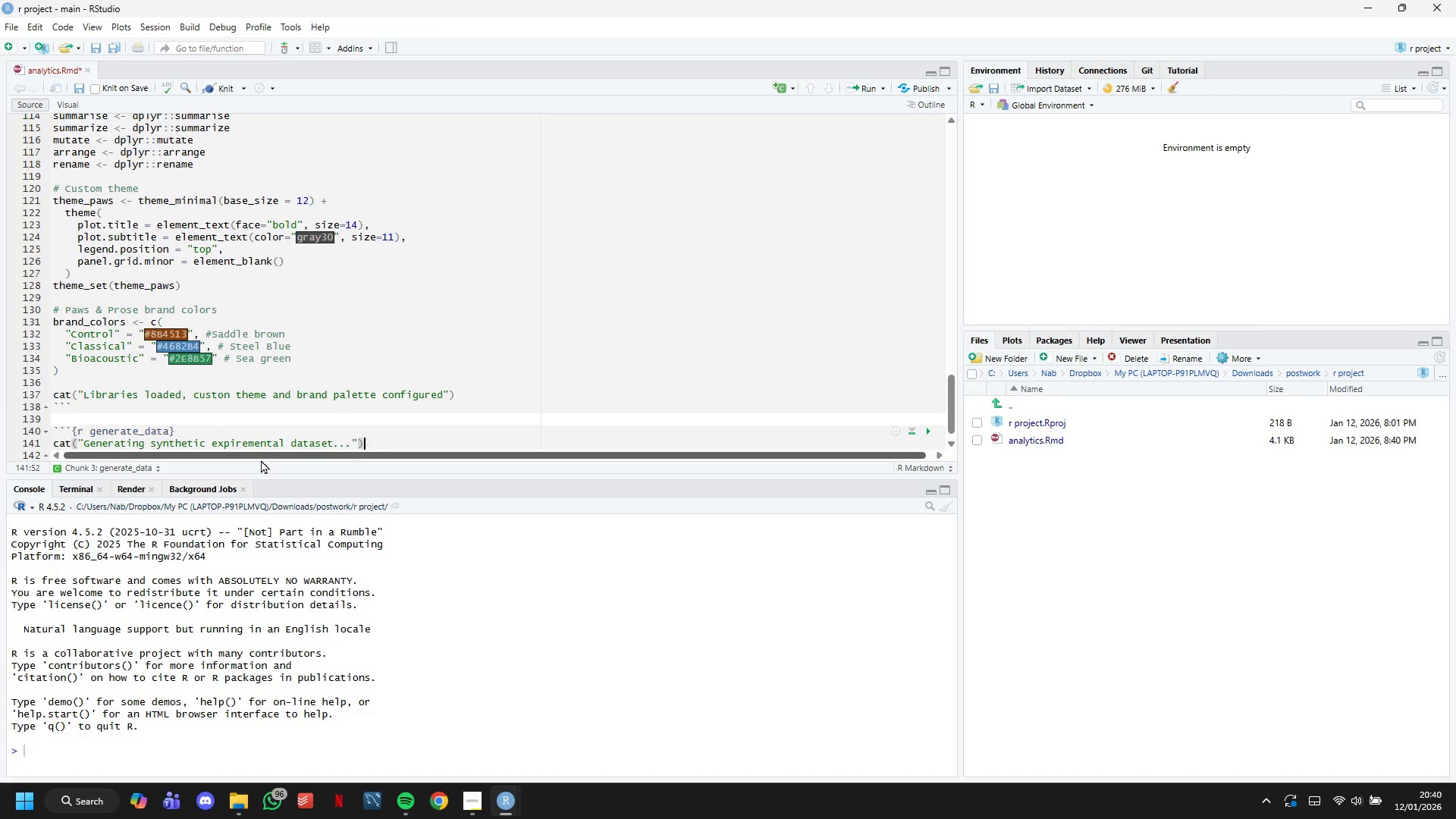 
key(ArrowRight)
 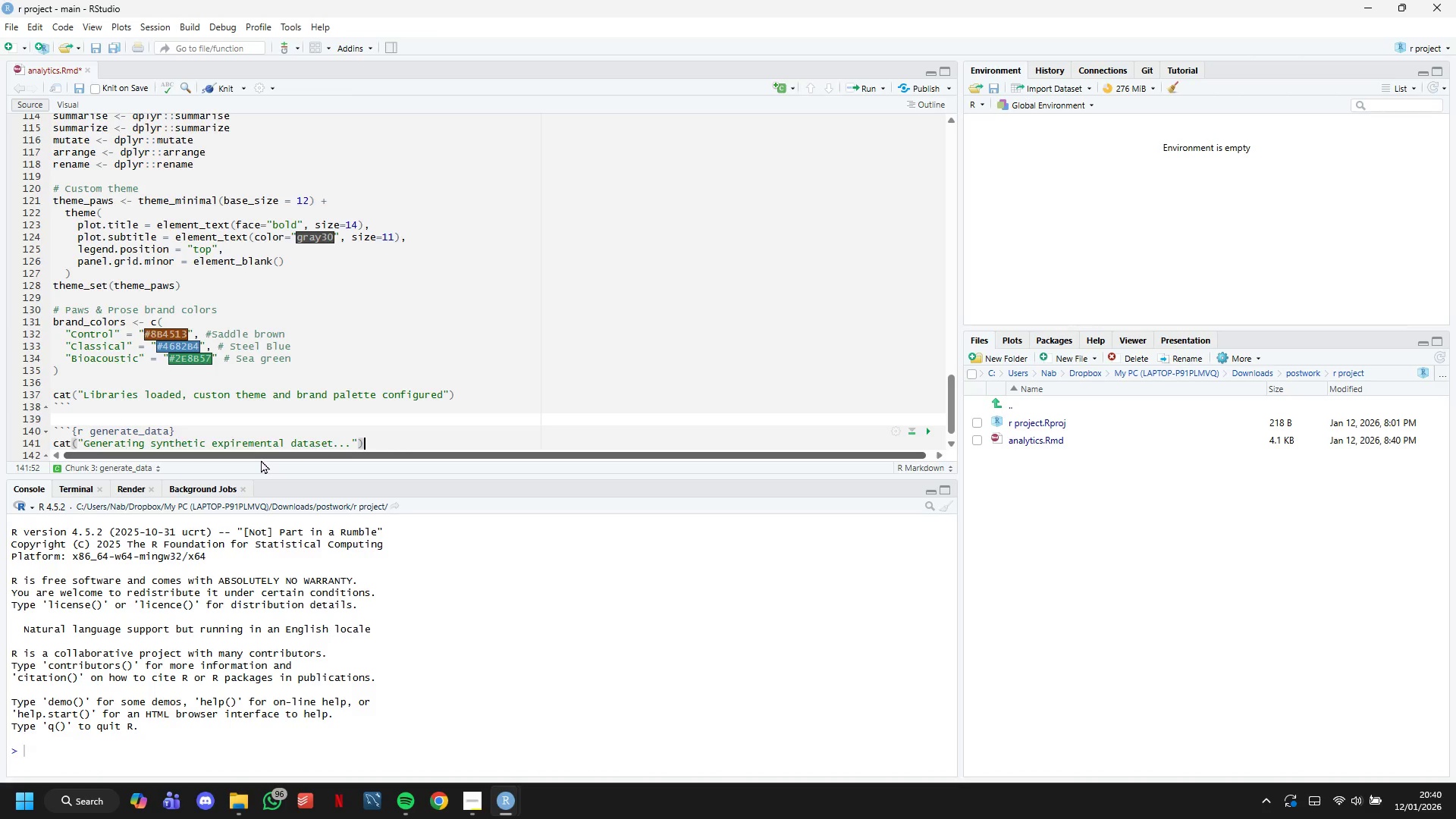 
key(Enter)
 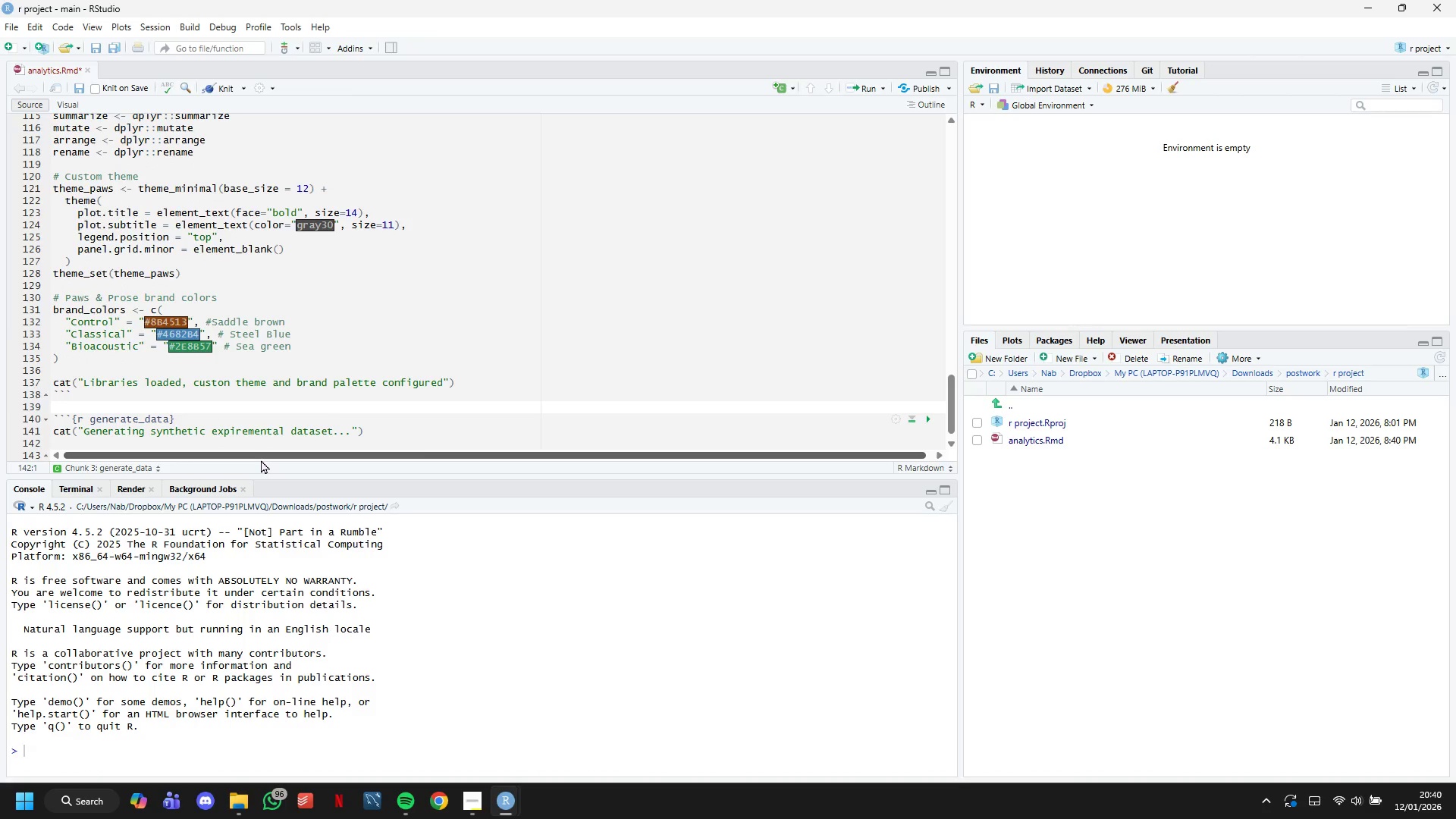 
key(Enter)
 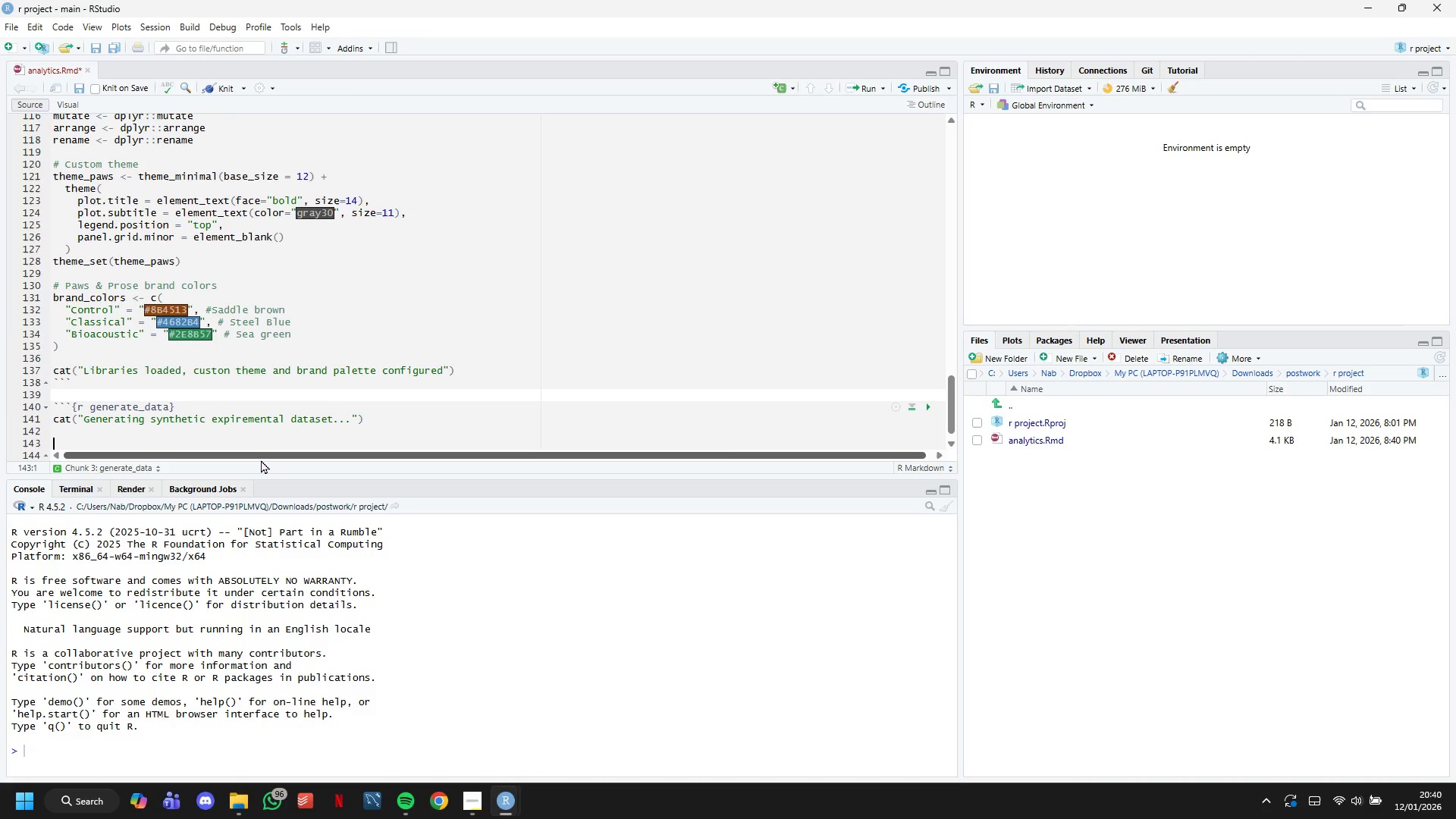 
type(# Study parameters)
 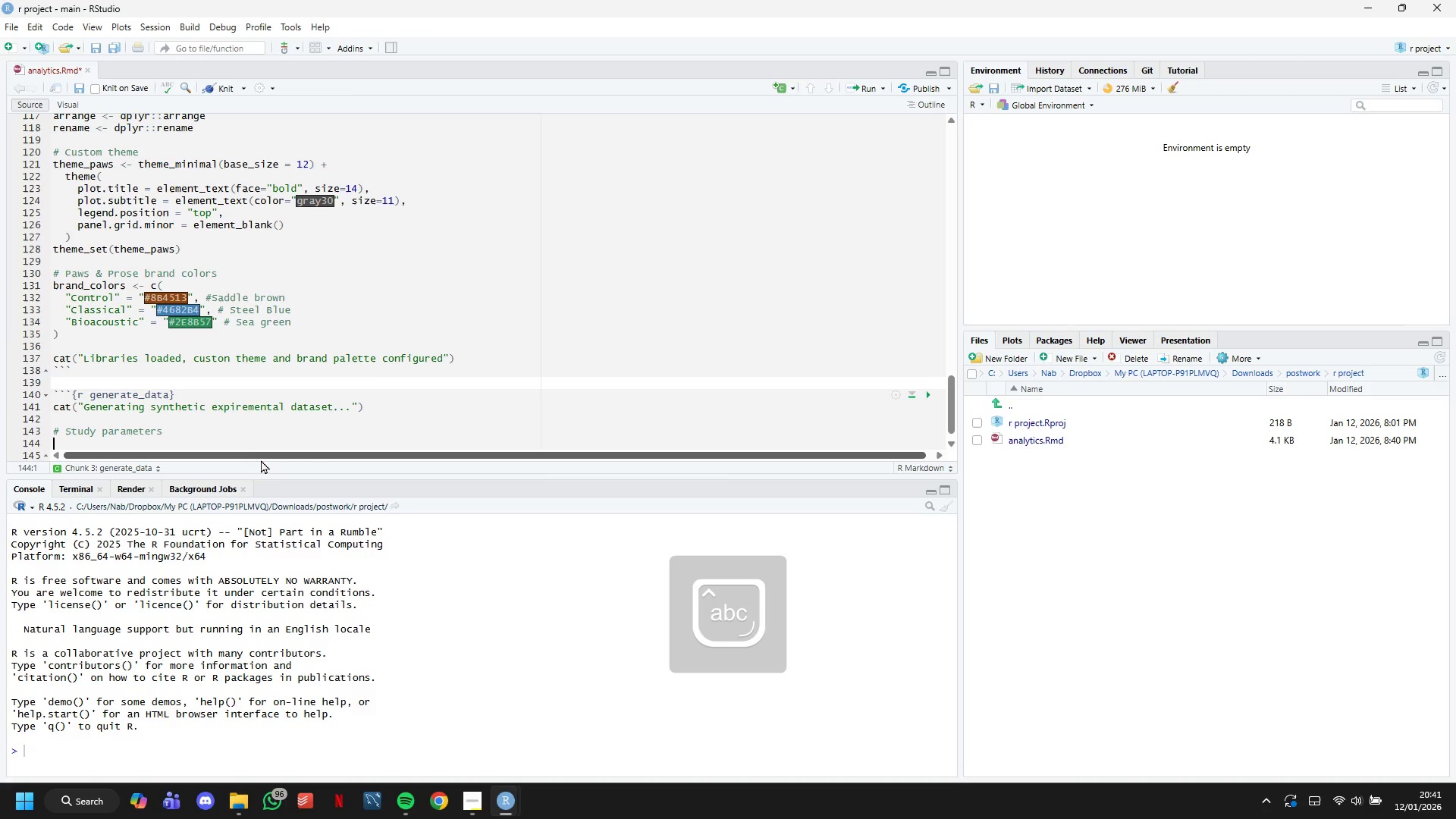 
key(Enter)
 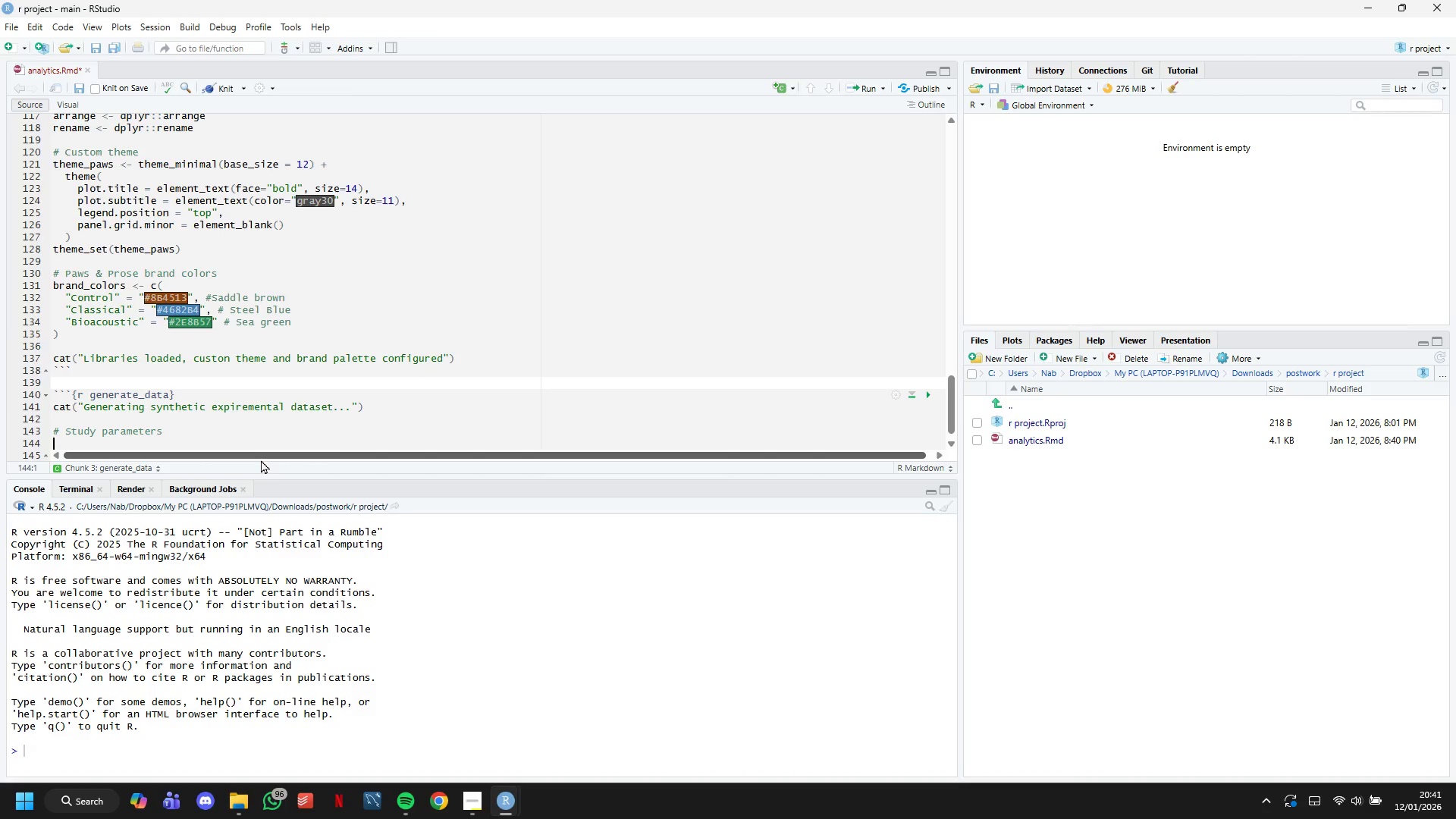 
type(n_facilities <- 6)
 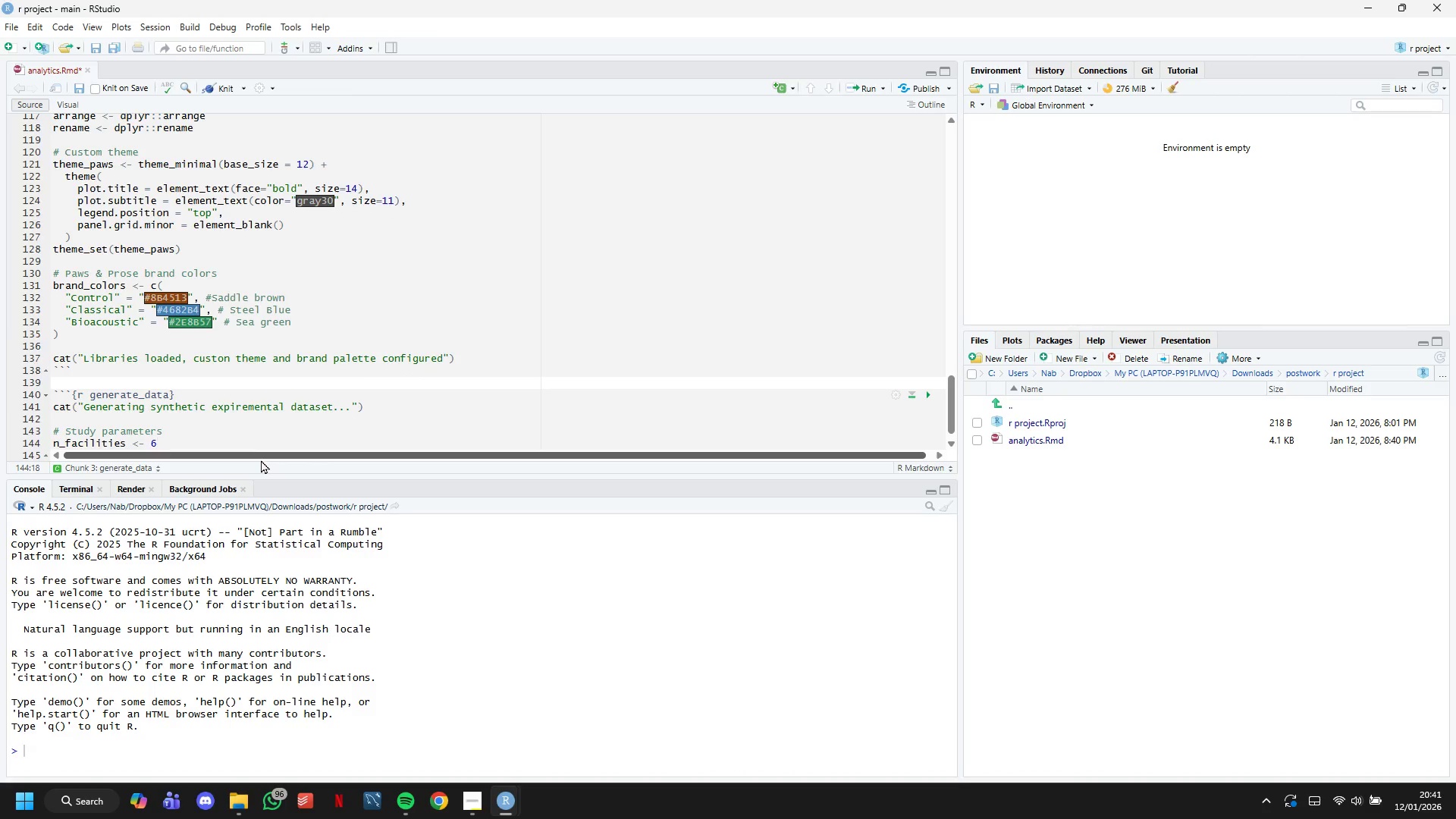 
scroll: coordinate [416, 293], scroll_direction: down, amount: 3.0
 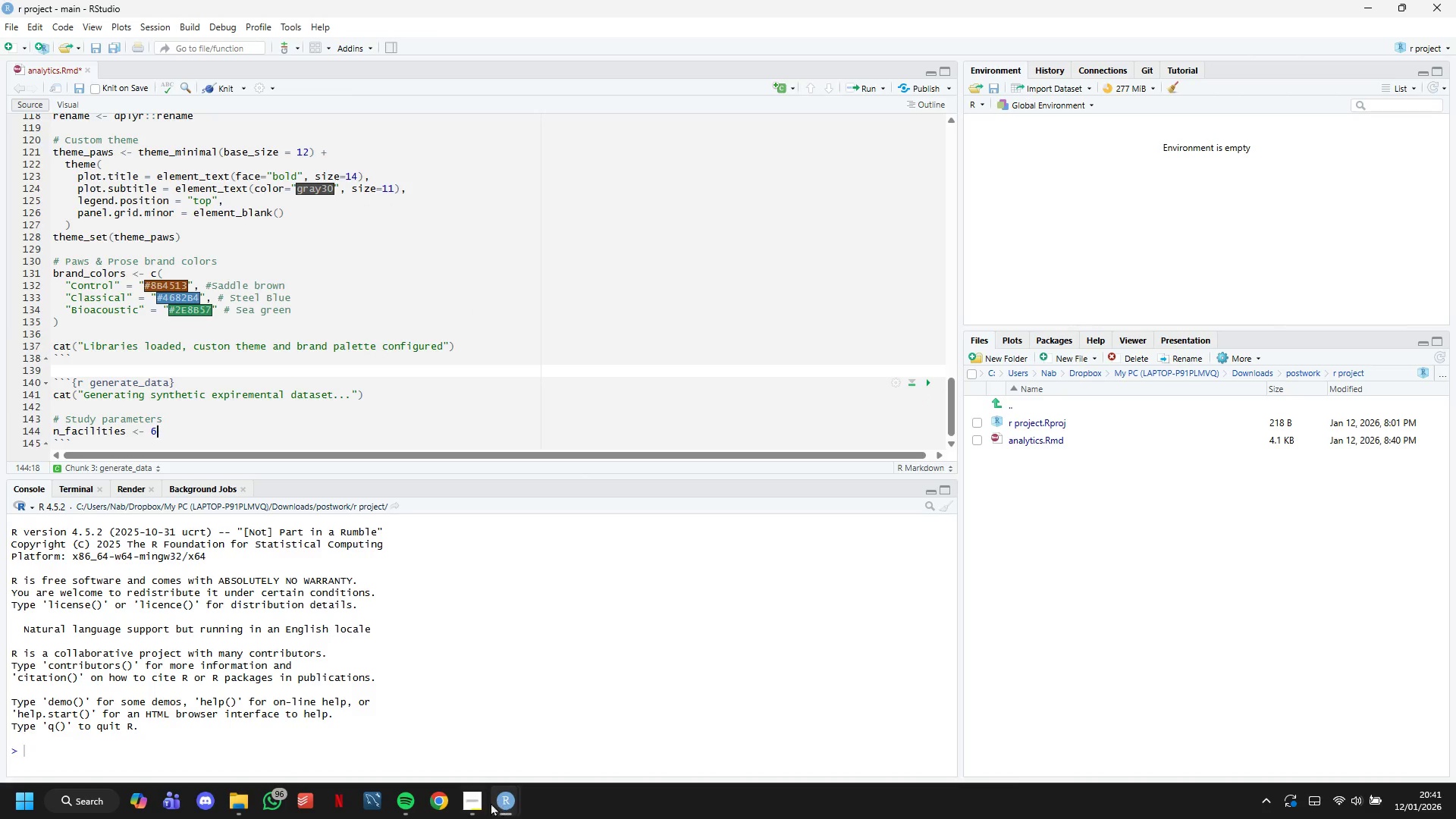 
left_click([480, 801])